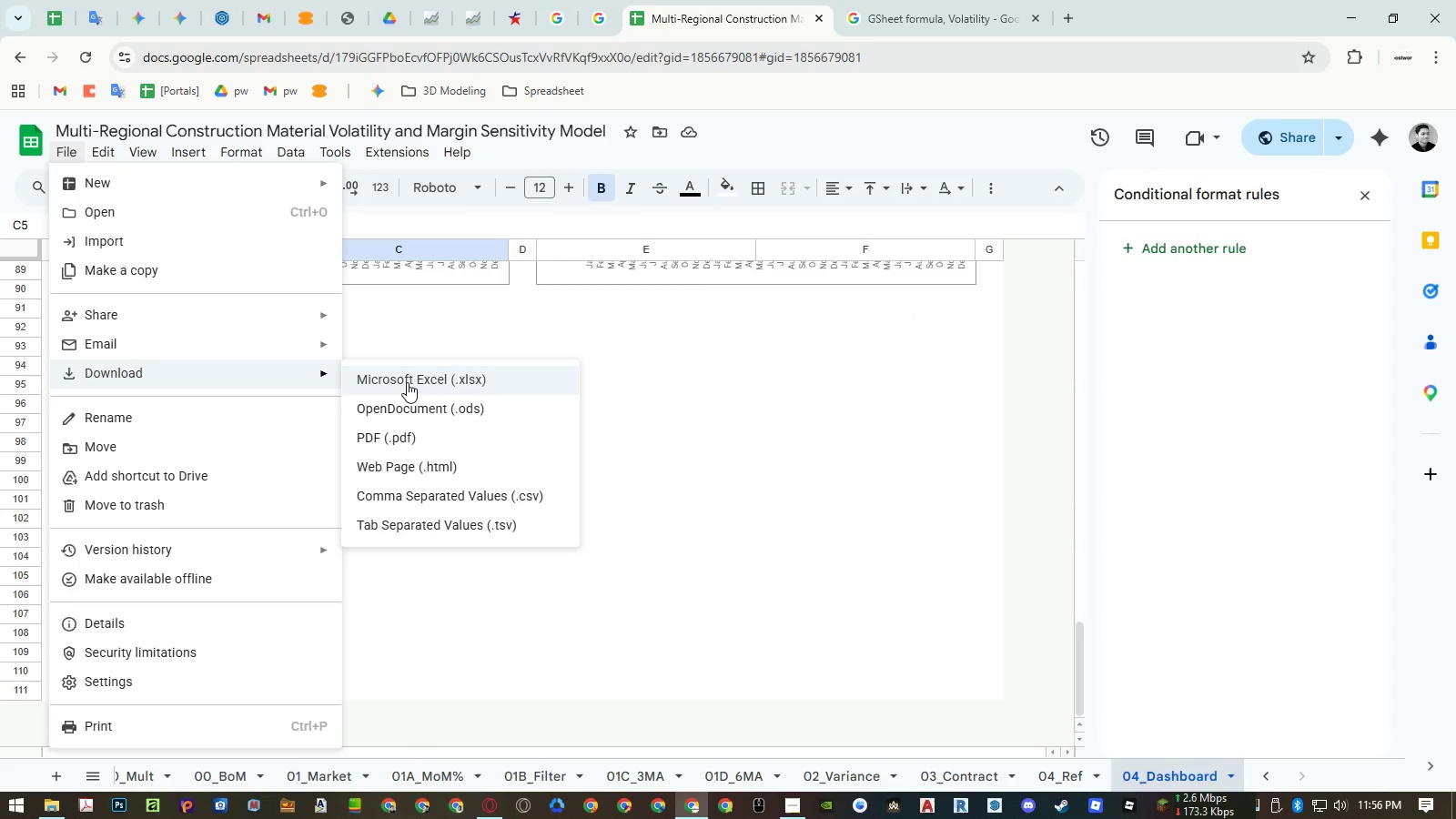 
left_click([407, 382])
 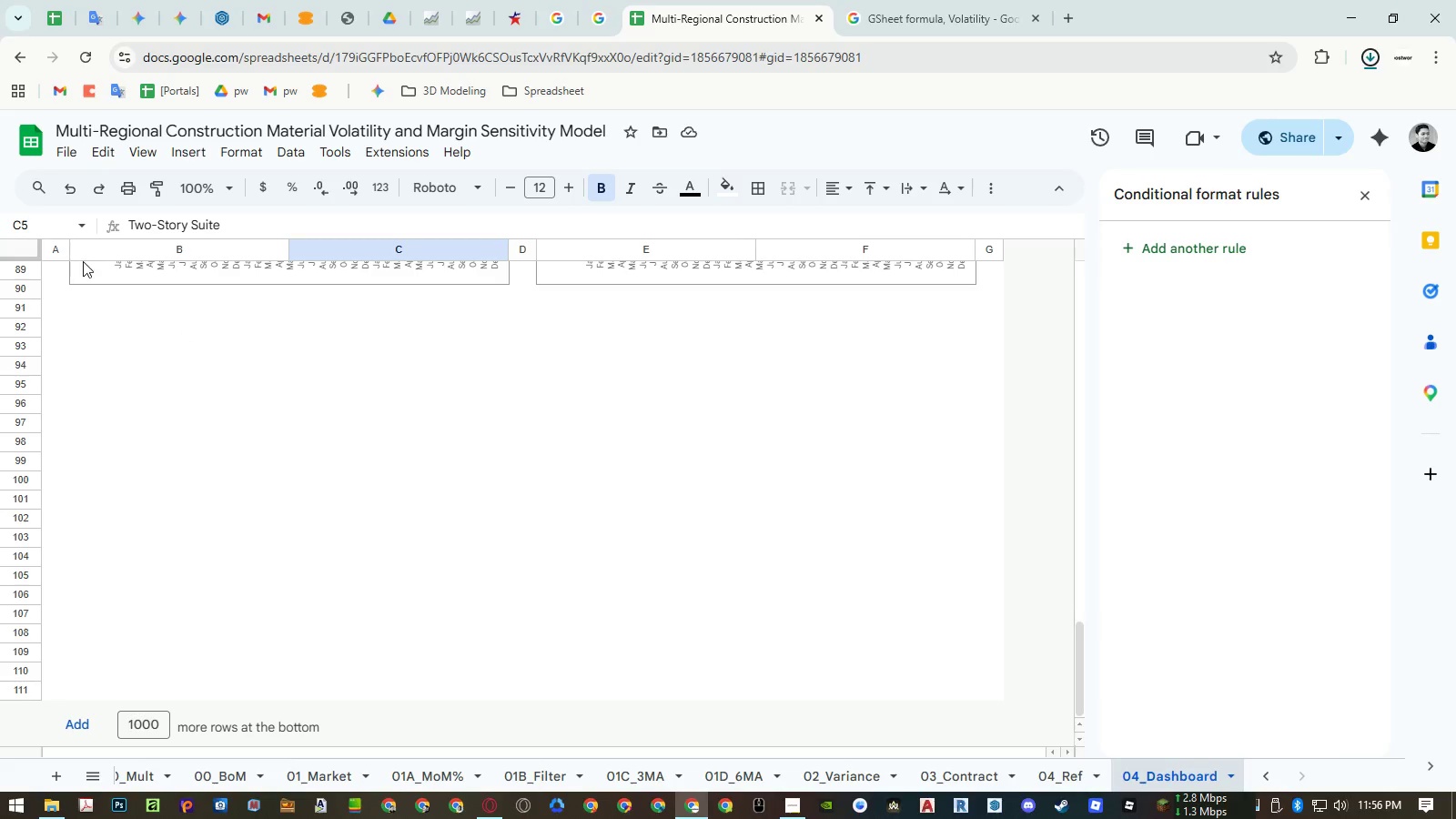 
left_click([66, 152])
 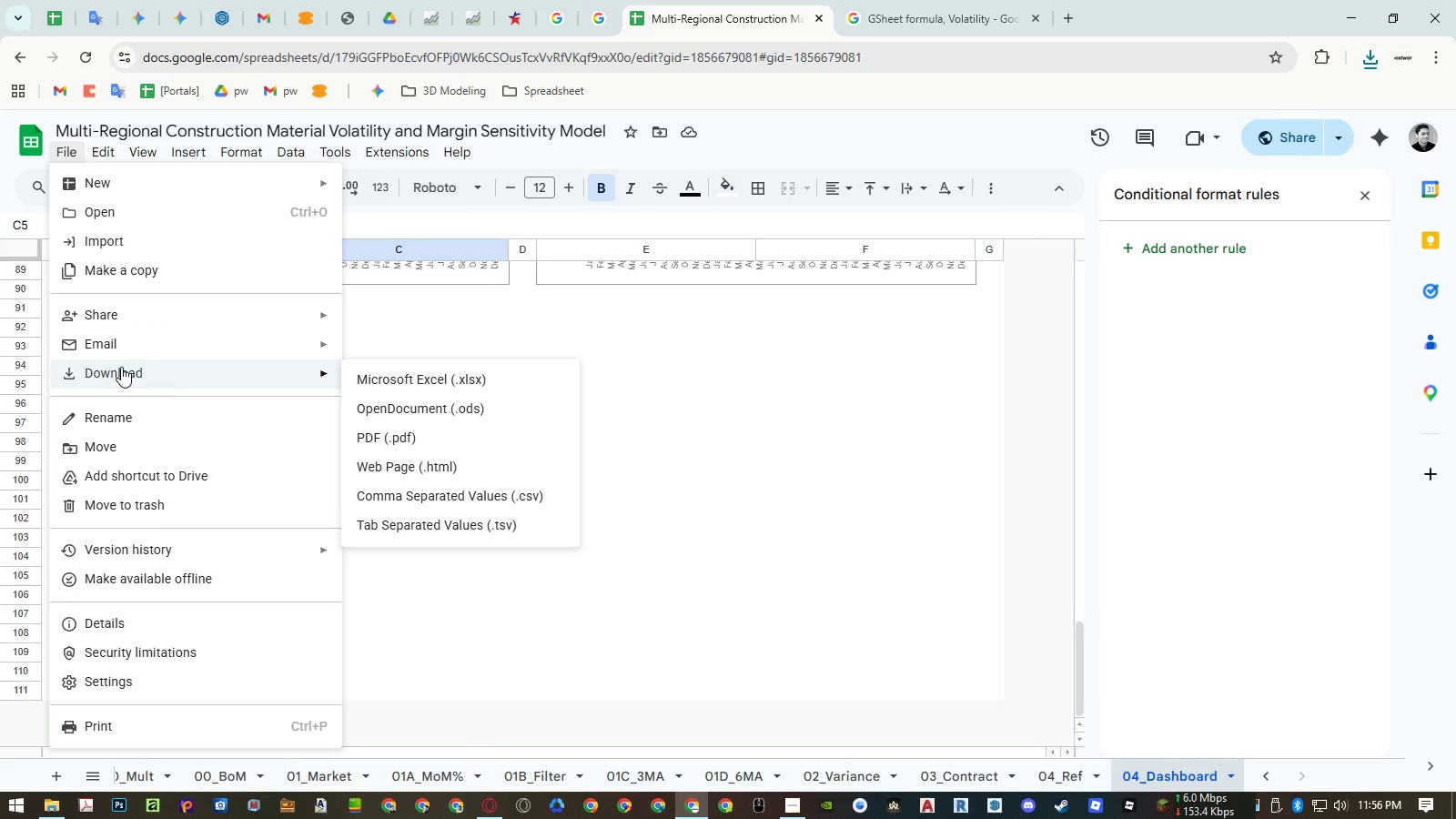 
left_click([450, 431])
 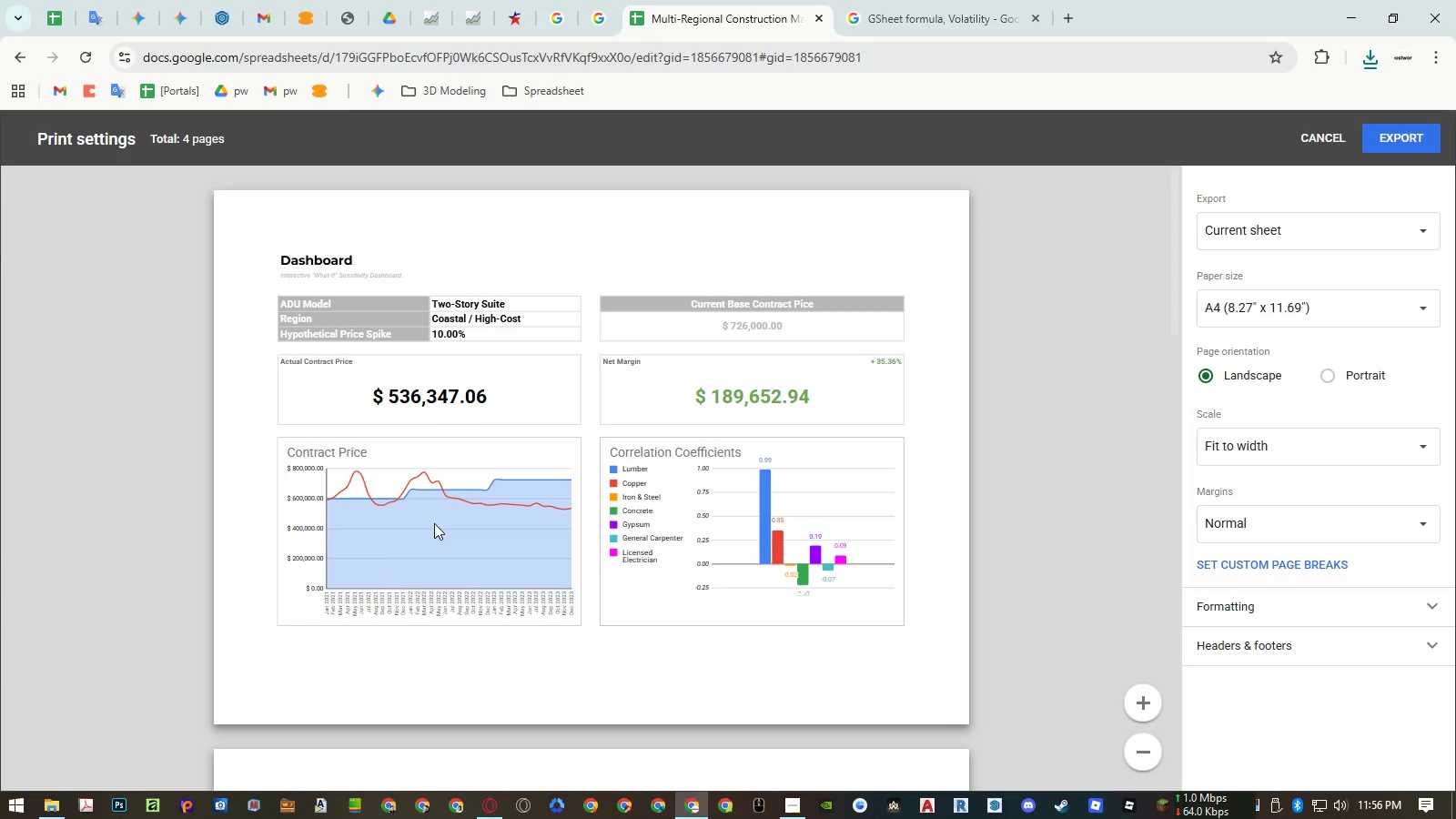 
scroll: coordinate [473, 506], scroll_direction: down, amount: 17.0
 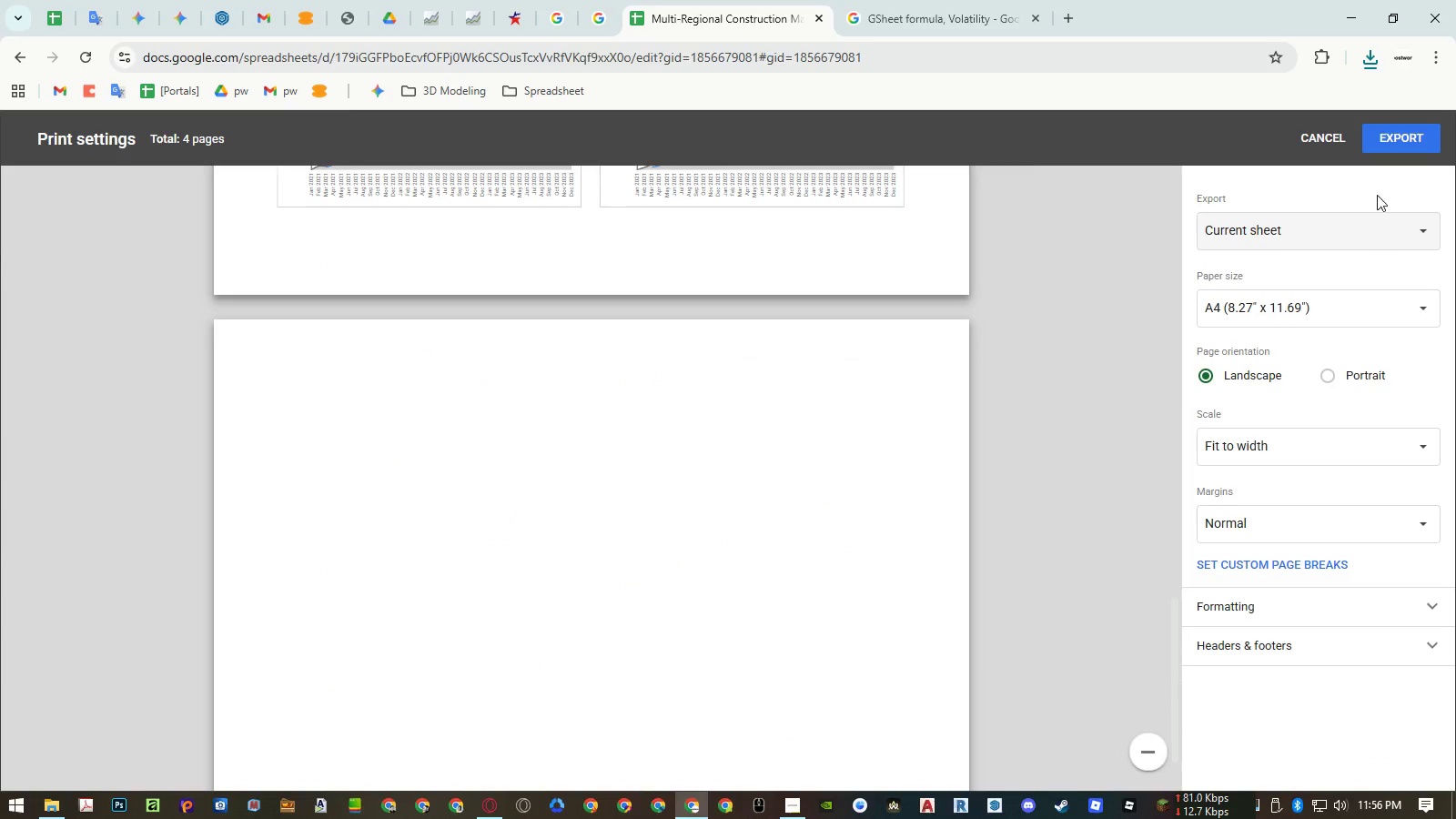 
left_click([1381, 136])
 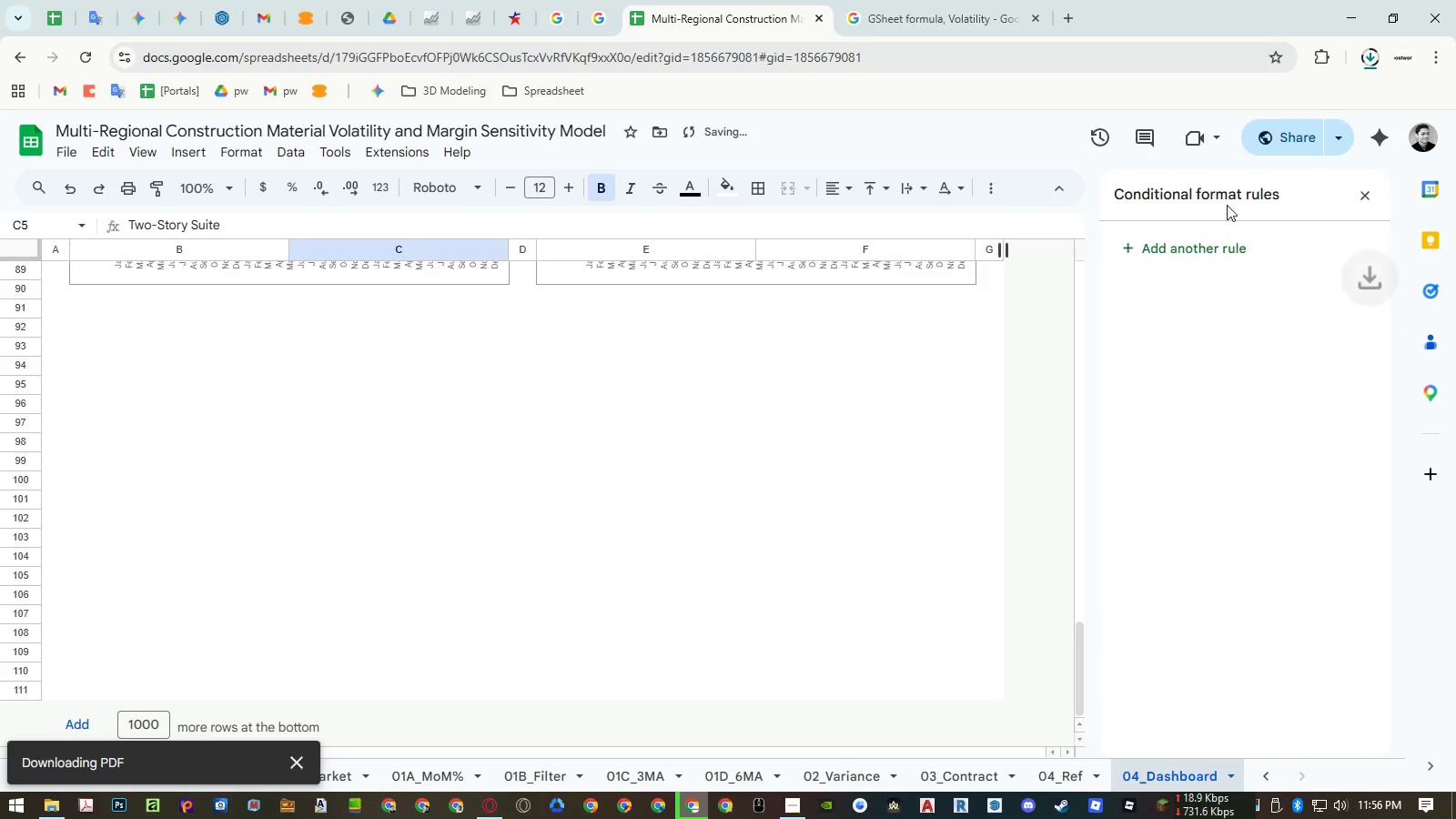 
left_click([1364, 198])
 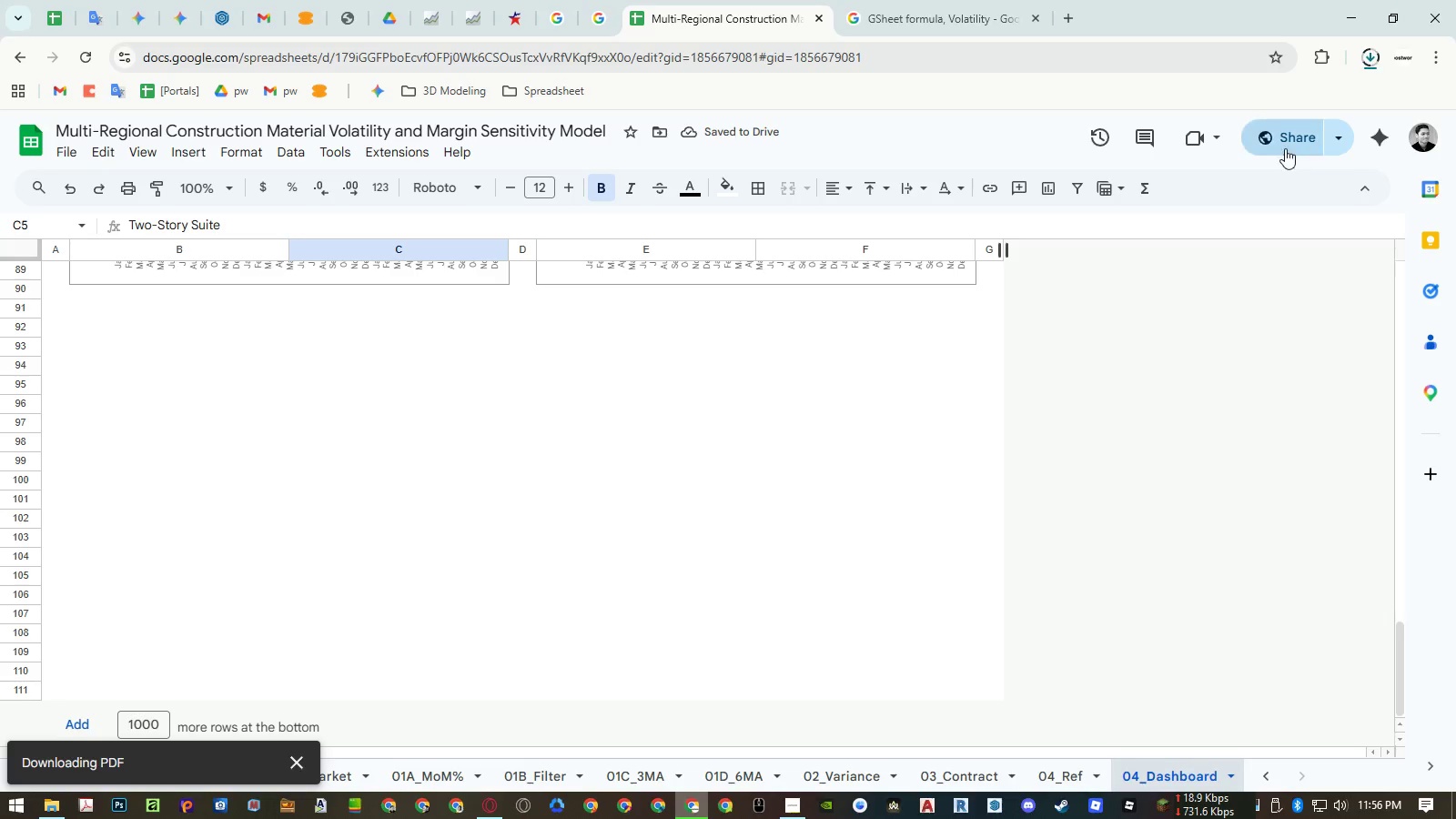 
left_click([1283, 143])
 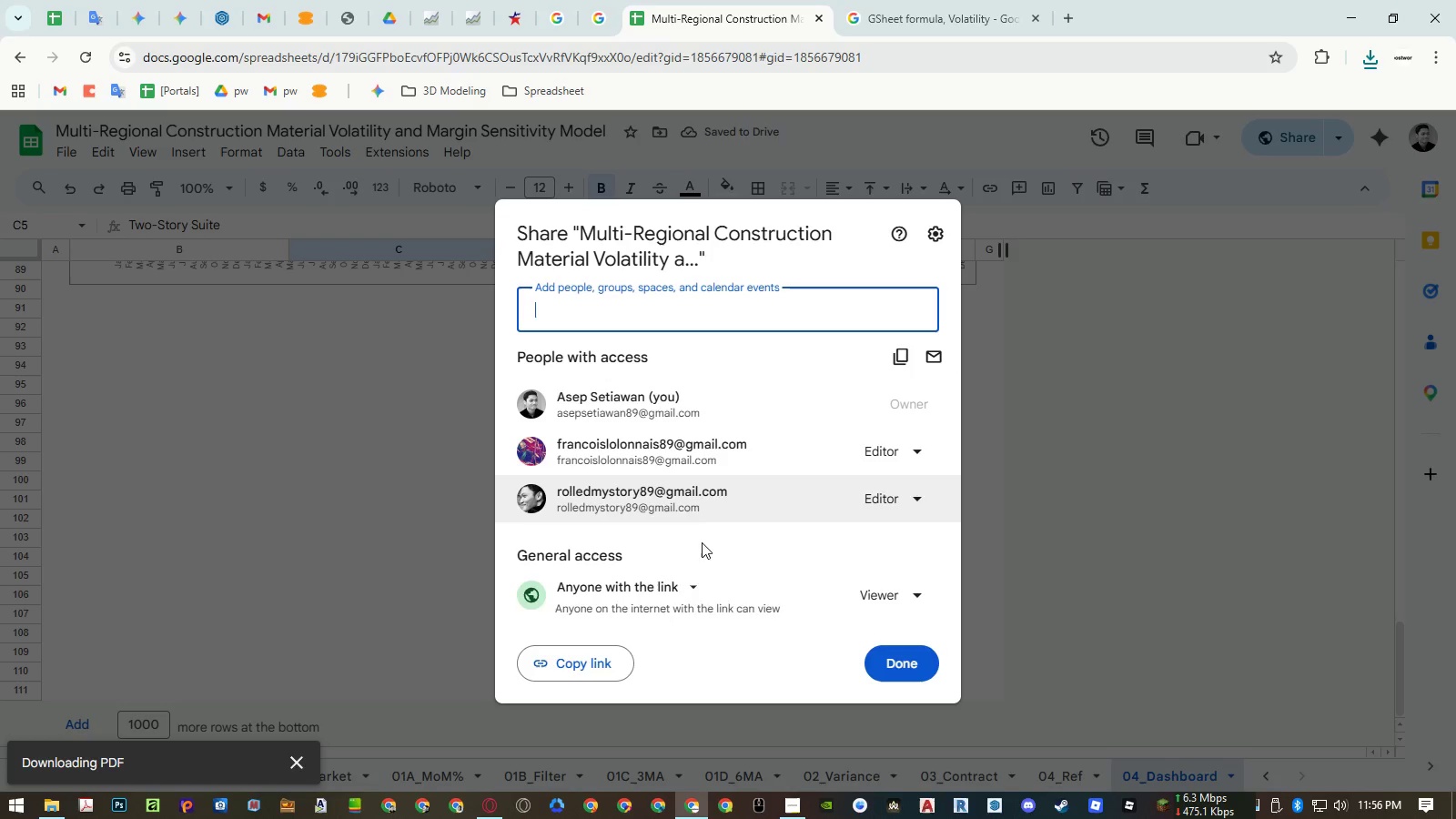 
left_click([606, 658])
 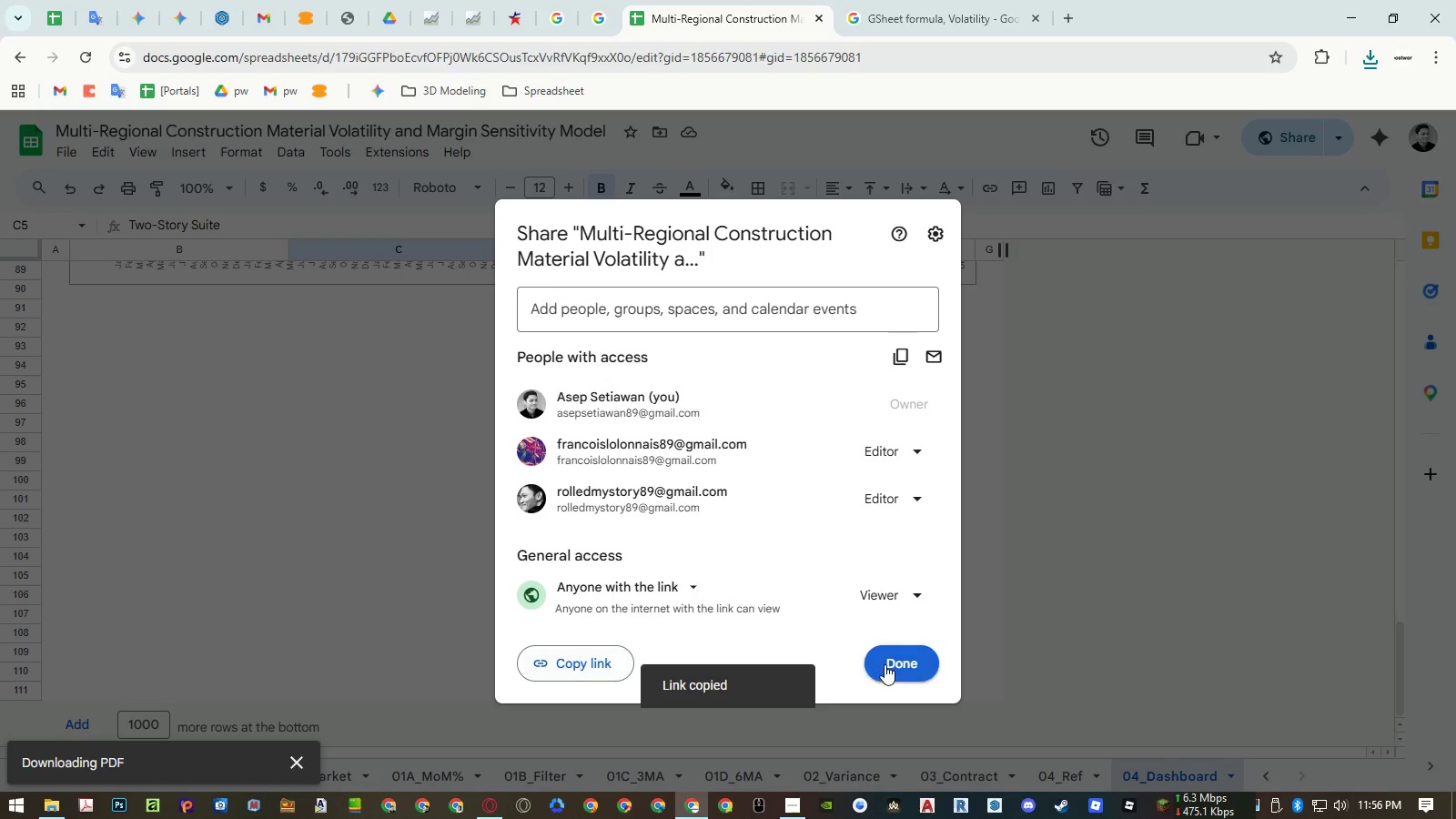 
left_click([910, 659])
 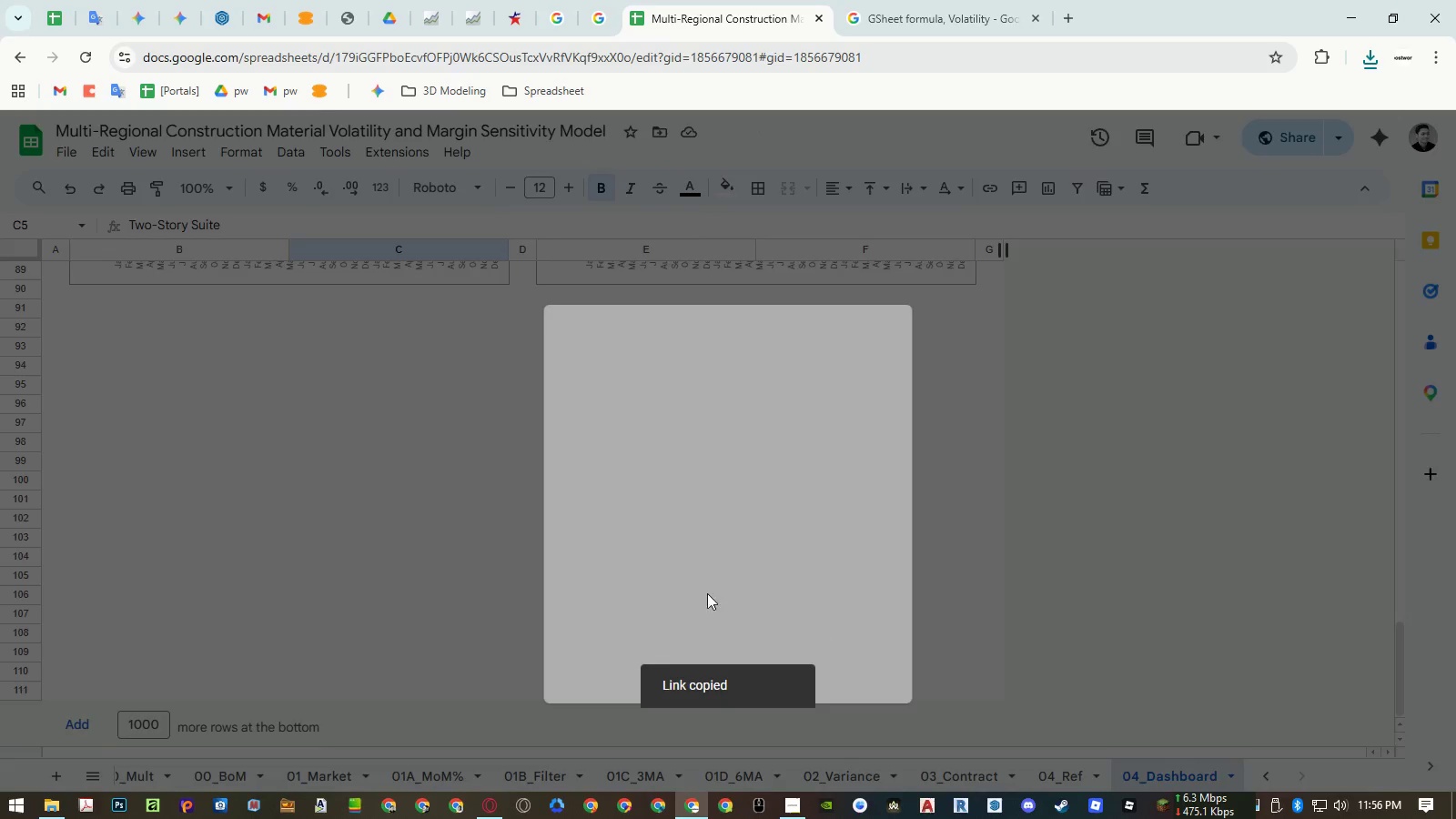 